 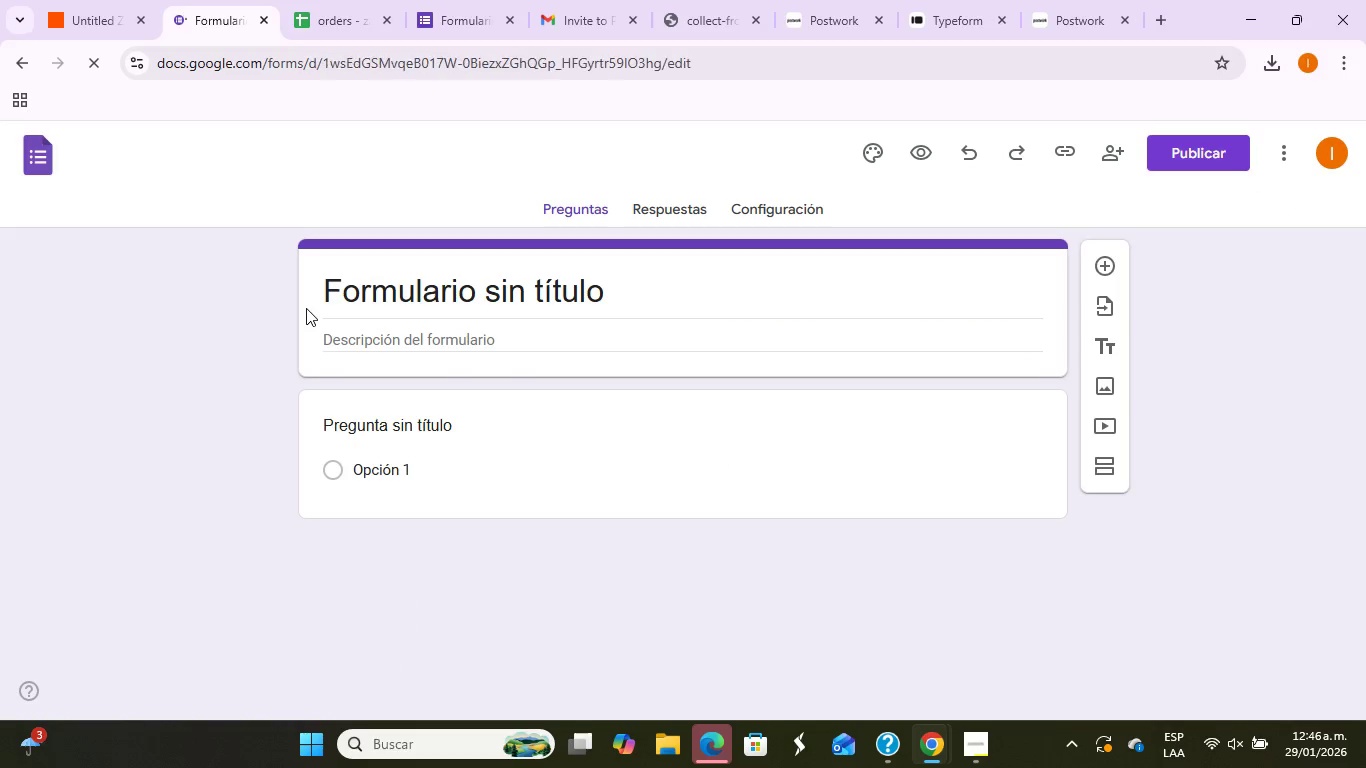 
left_click([92, 11])
 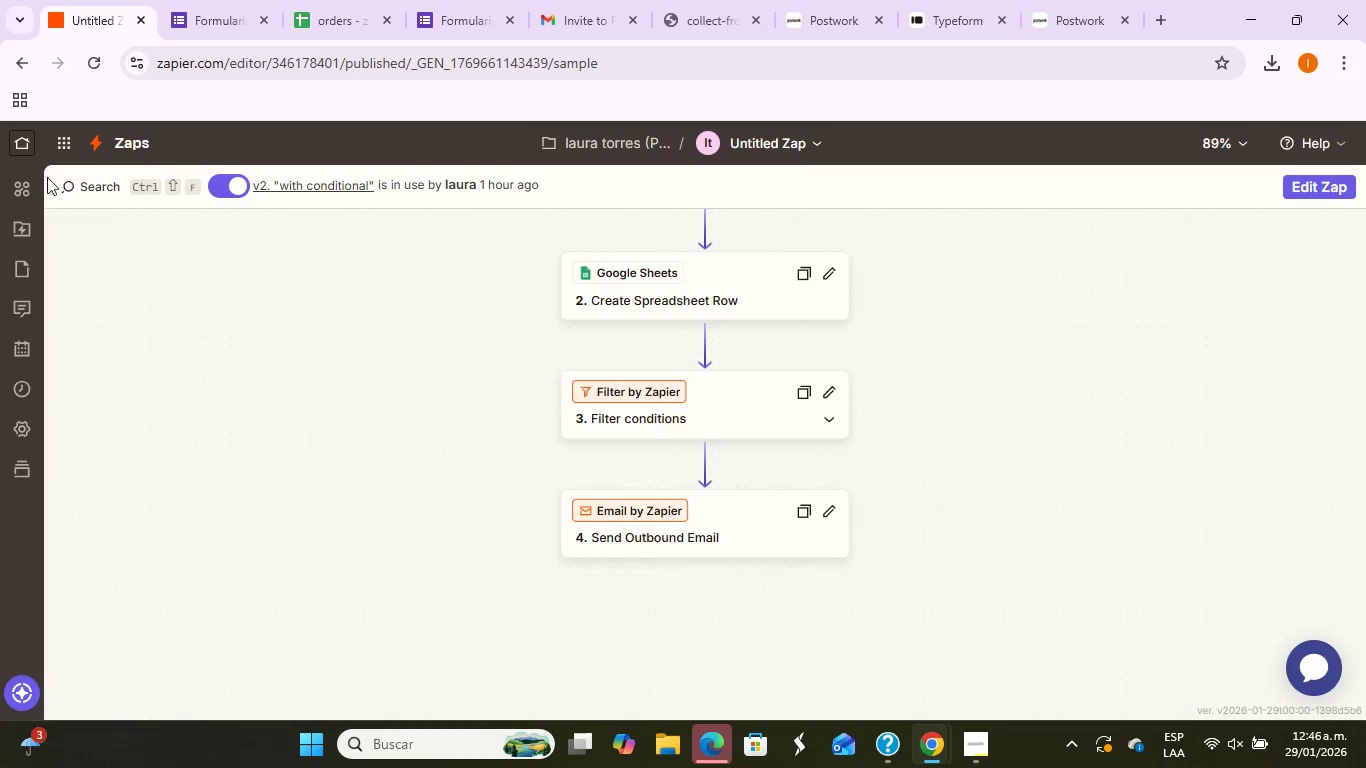 
left_click([27, 140])
 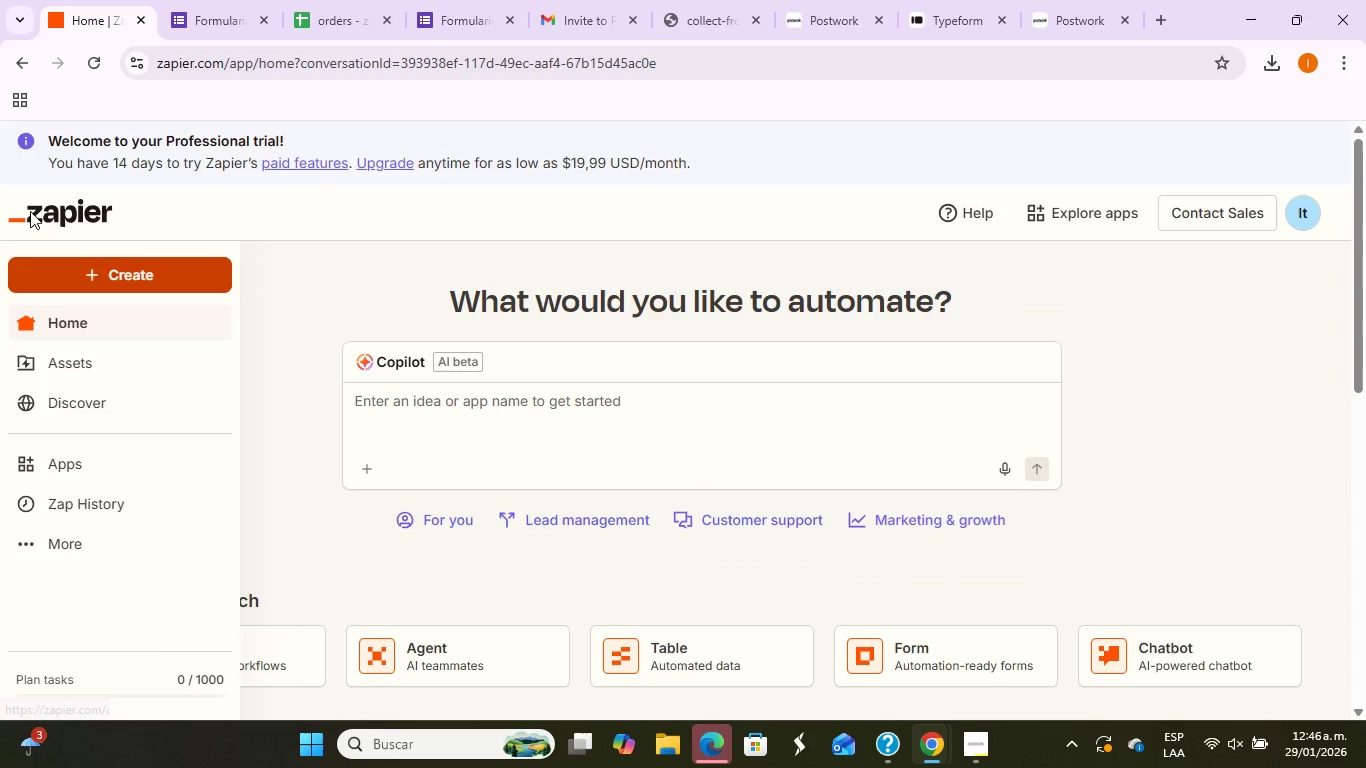 
wait(5.39)
 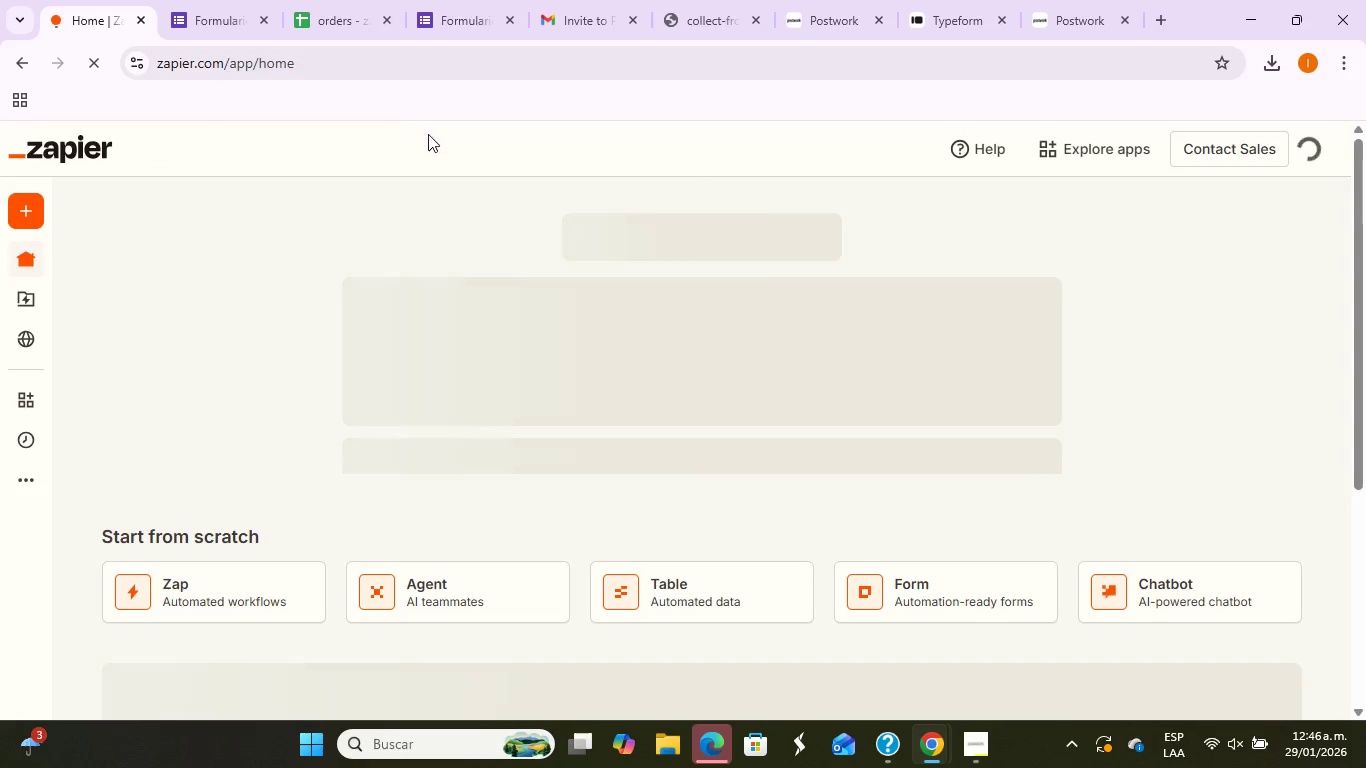 
left_click([44, 275])
 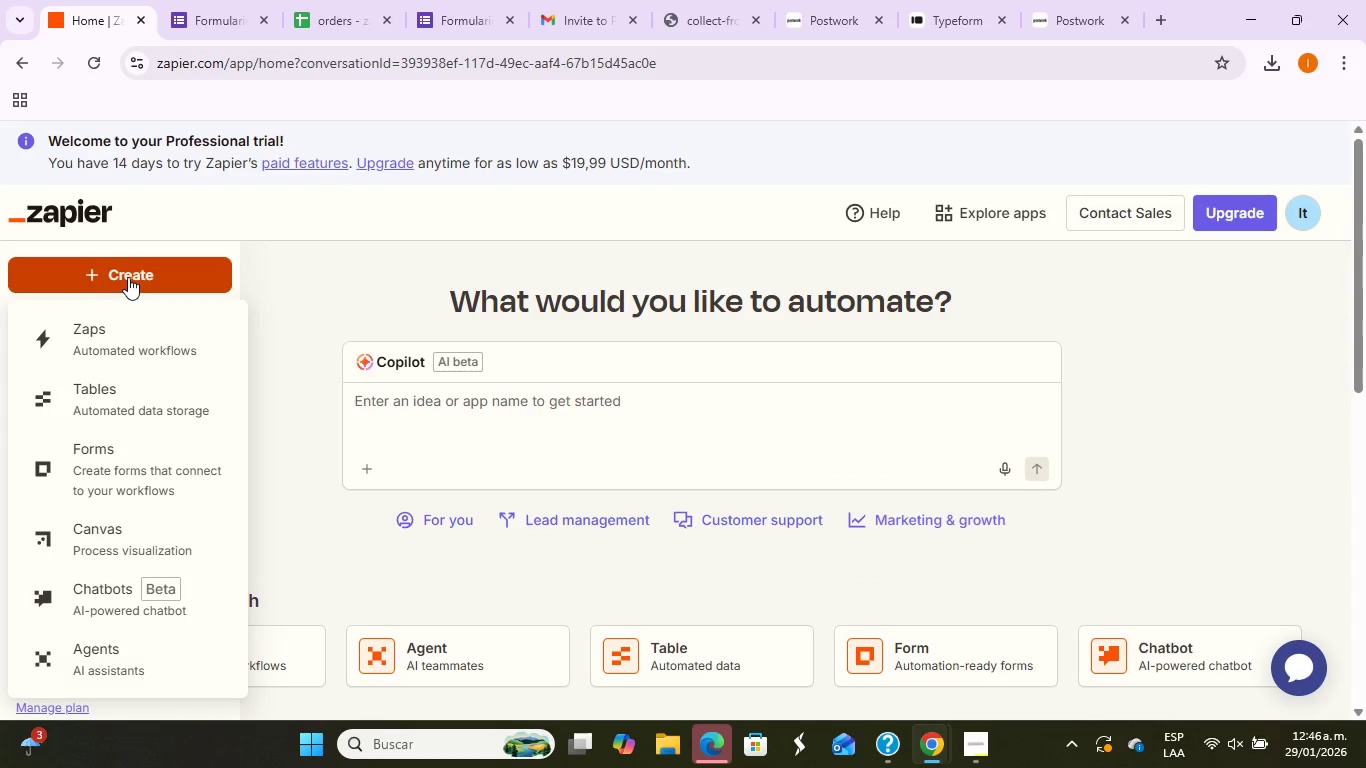 
left_click([149, 346])
 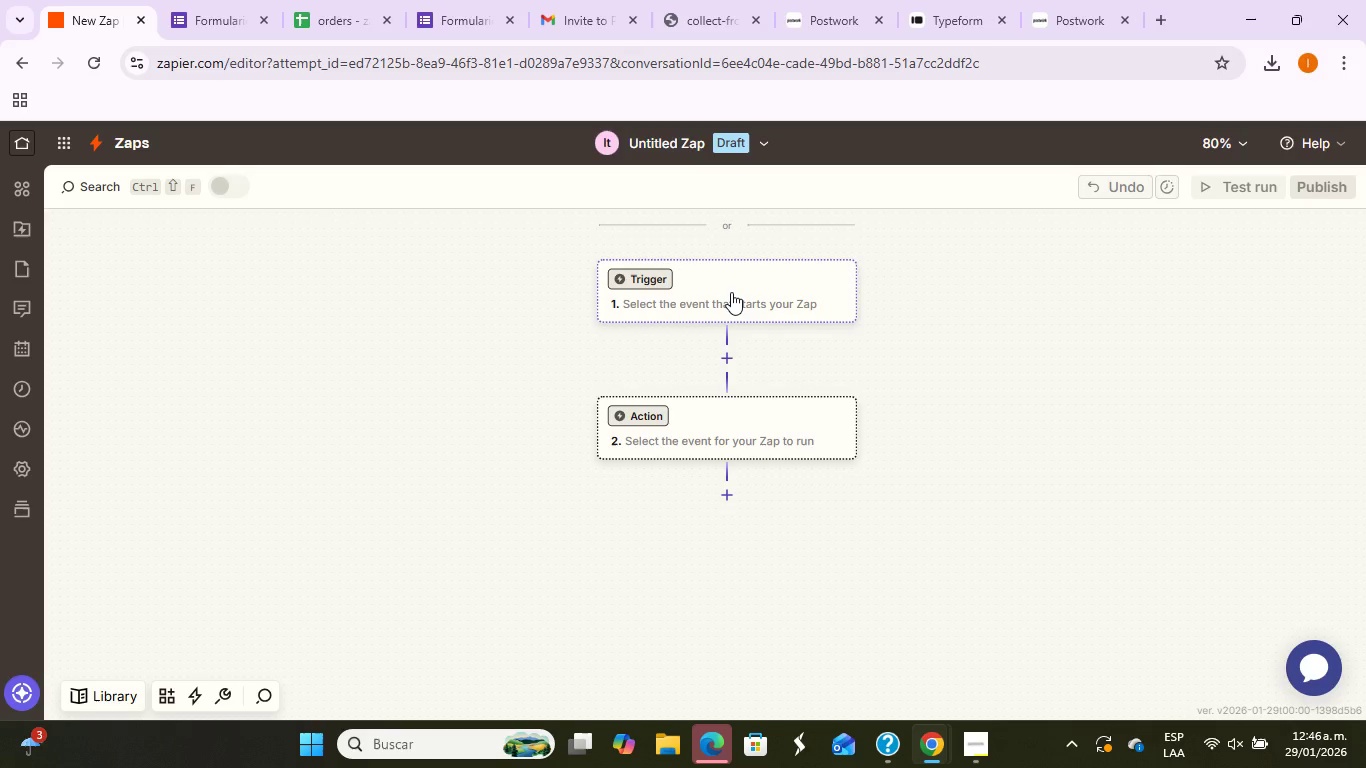 
wait(33.62)
 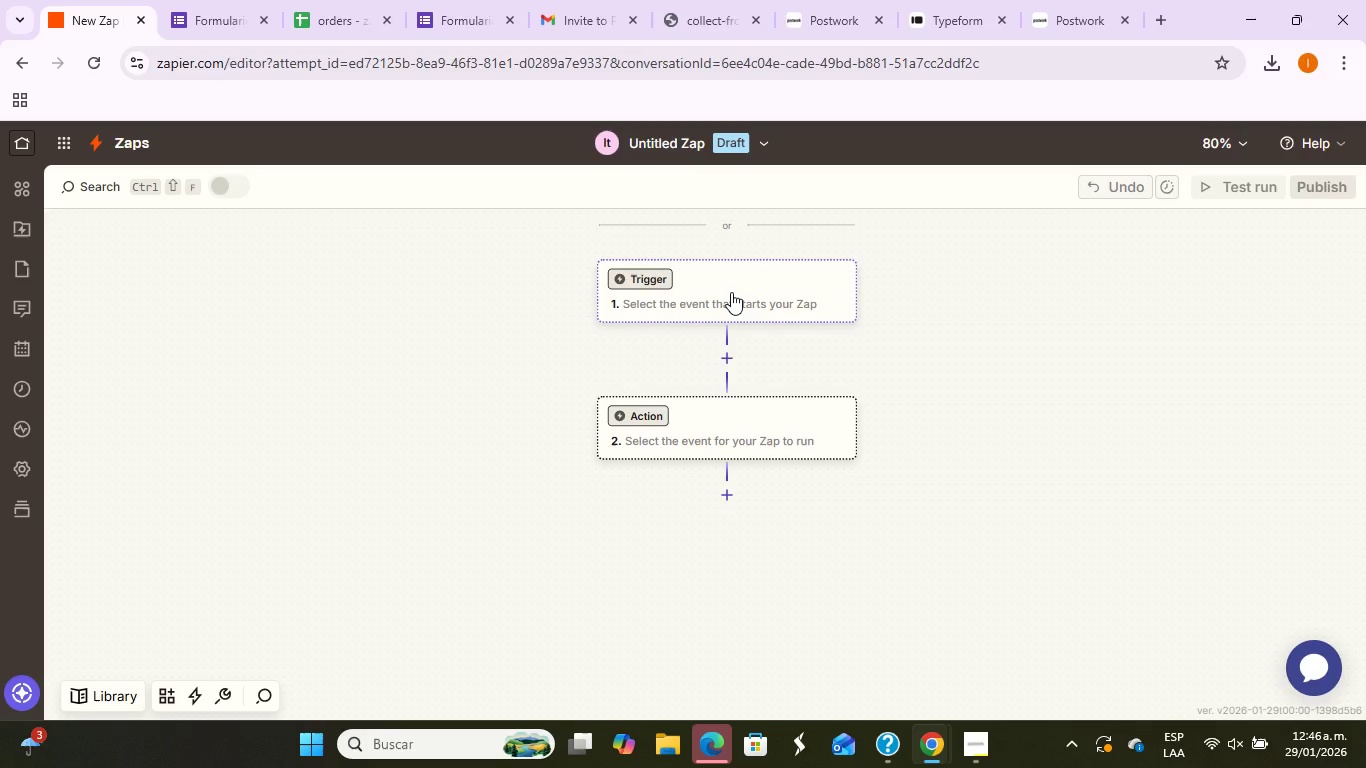 
left_click([582, 63])
 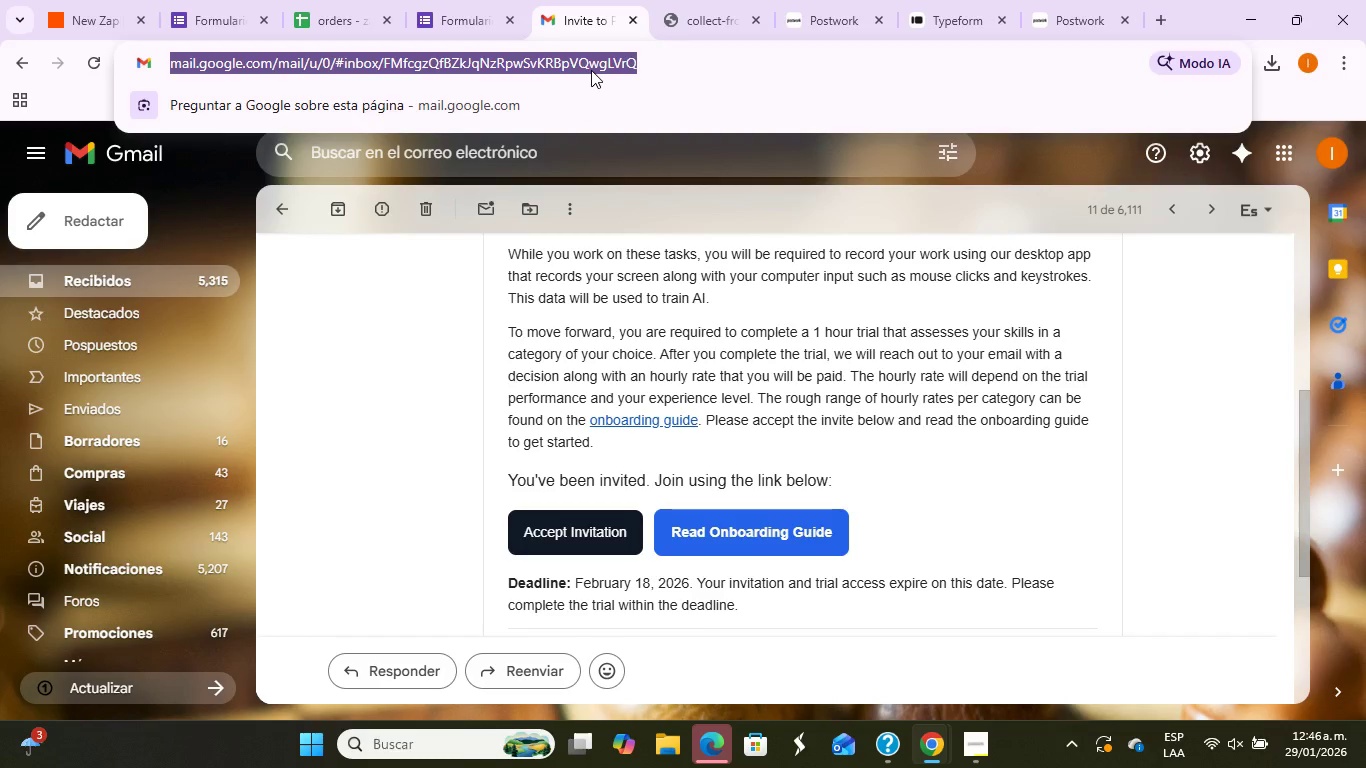 
type(google doc)
 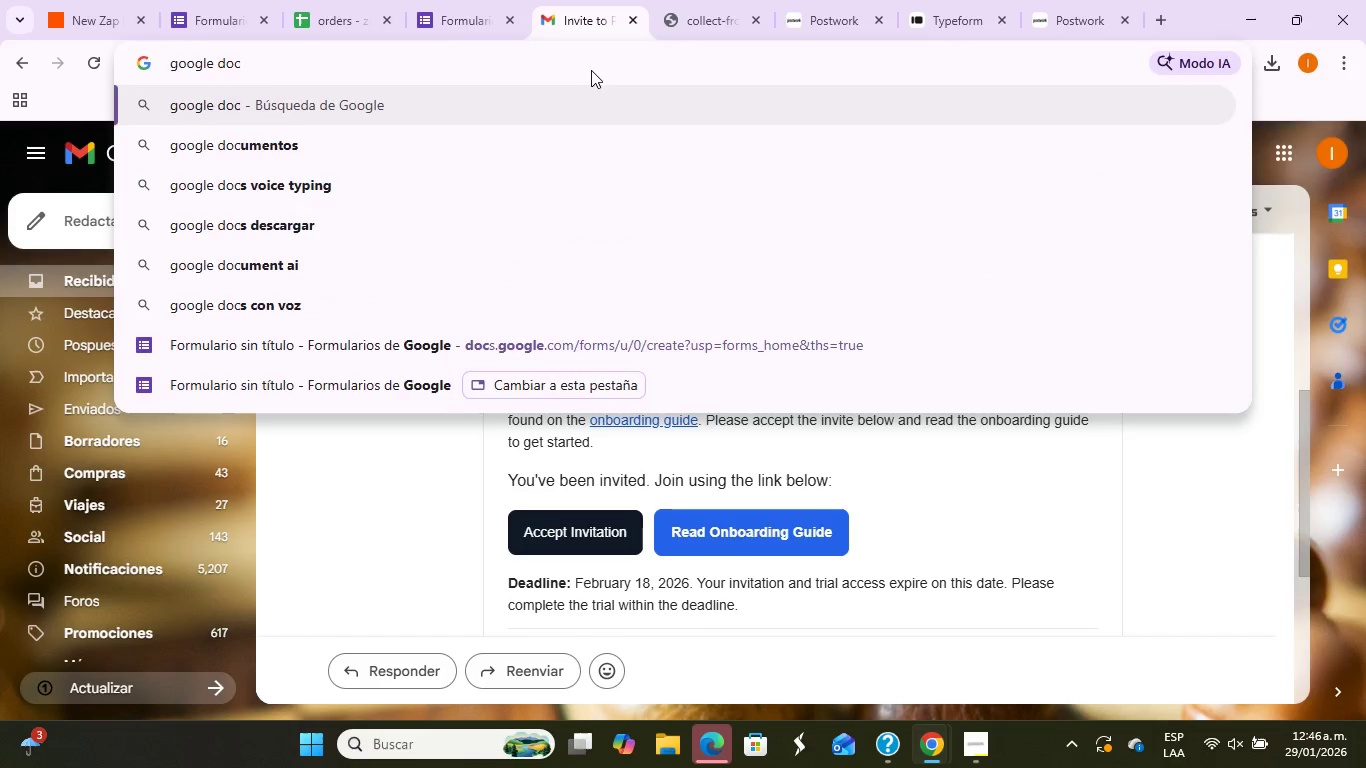 
key(Enter)
 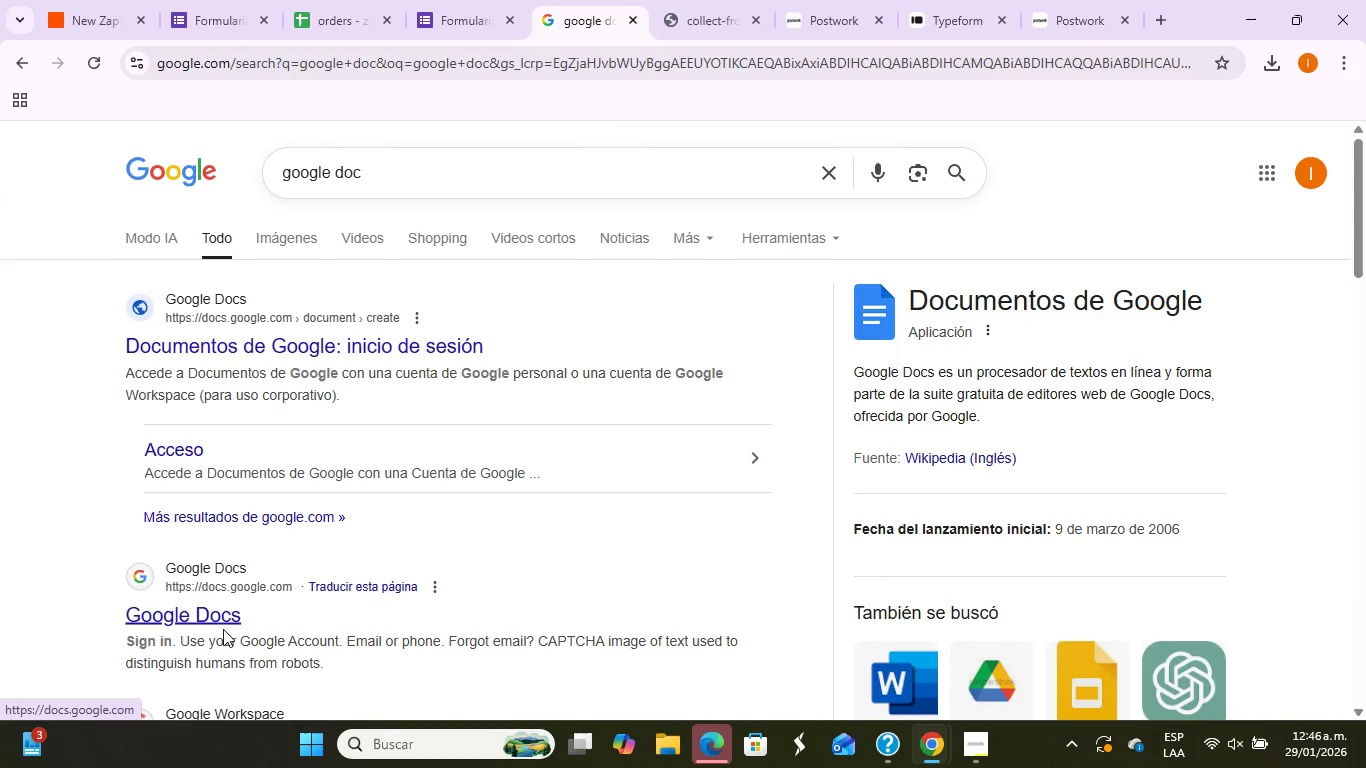 
wait(5.12)
 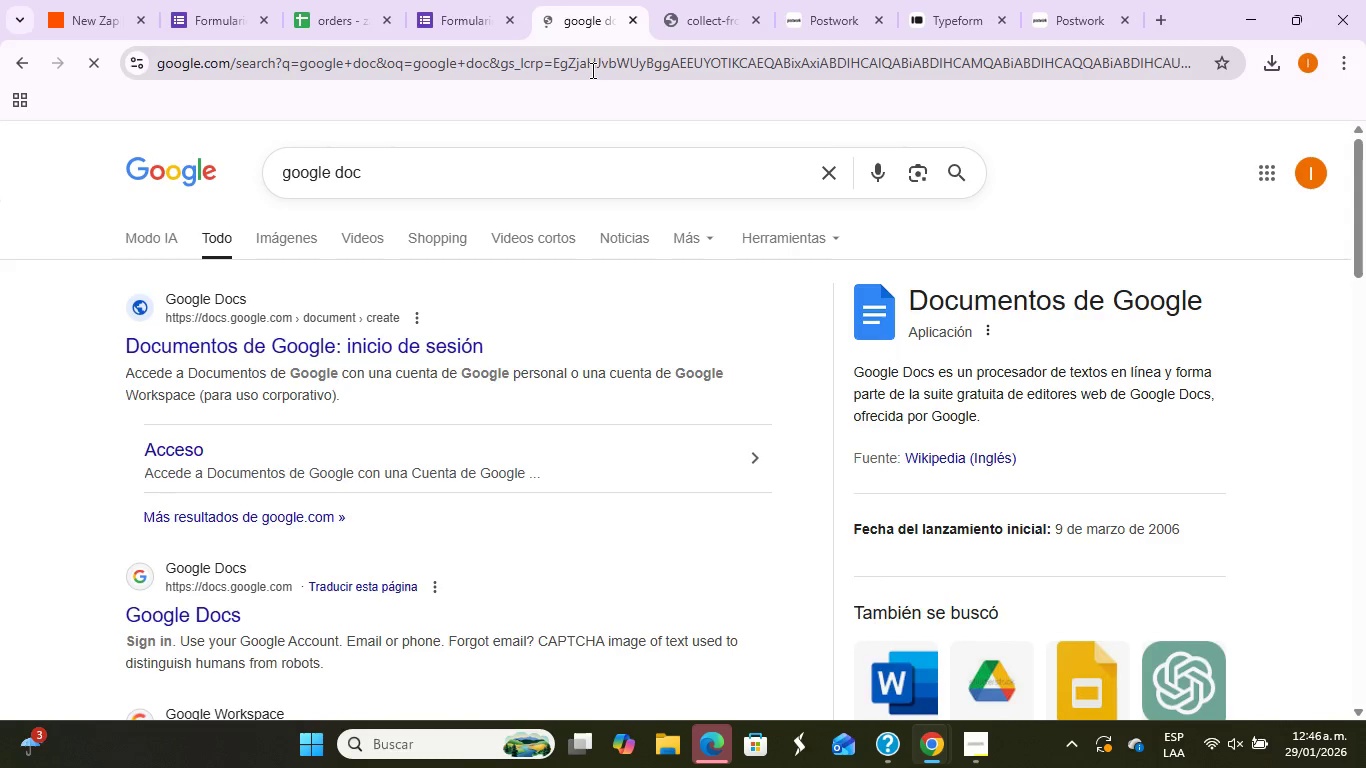 
left_click([328, 340])
 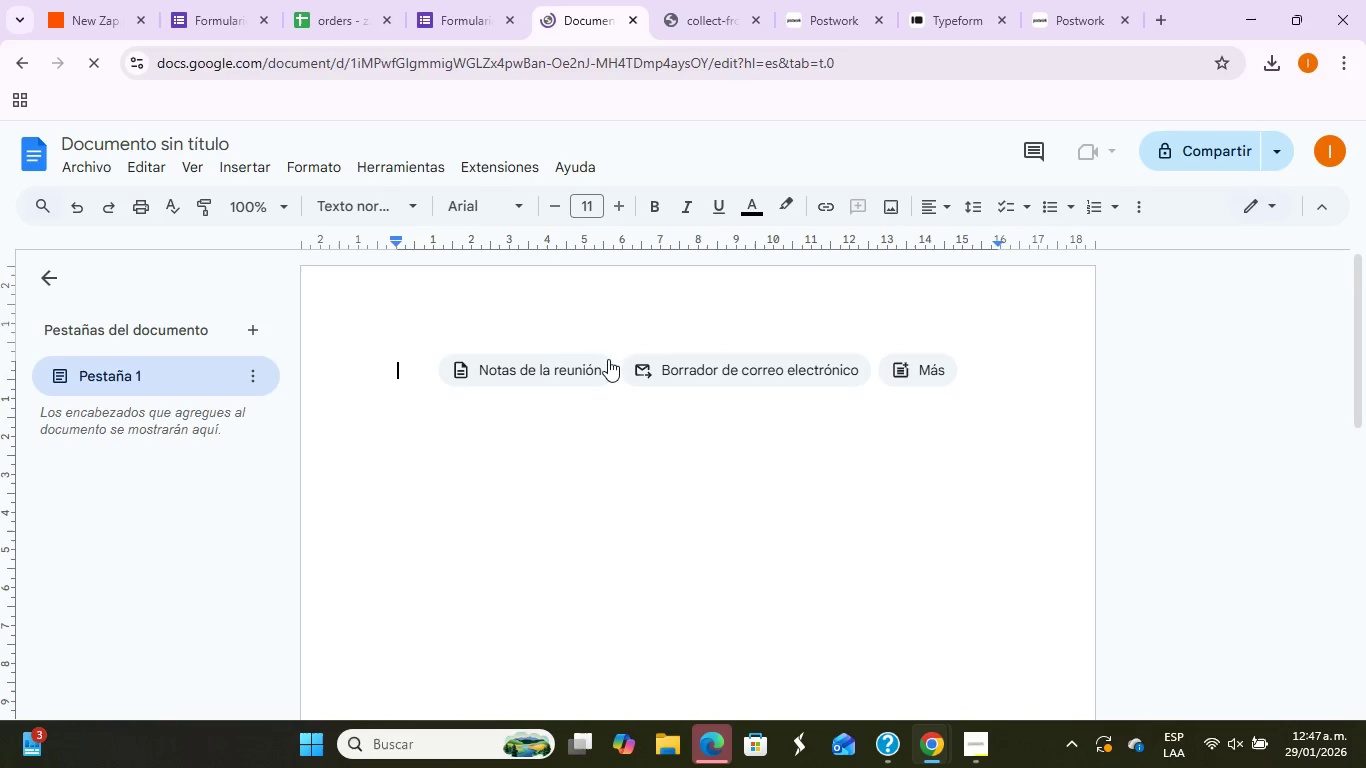 
wait(6.83)
 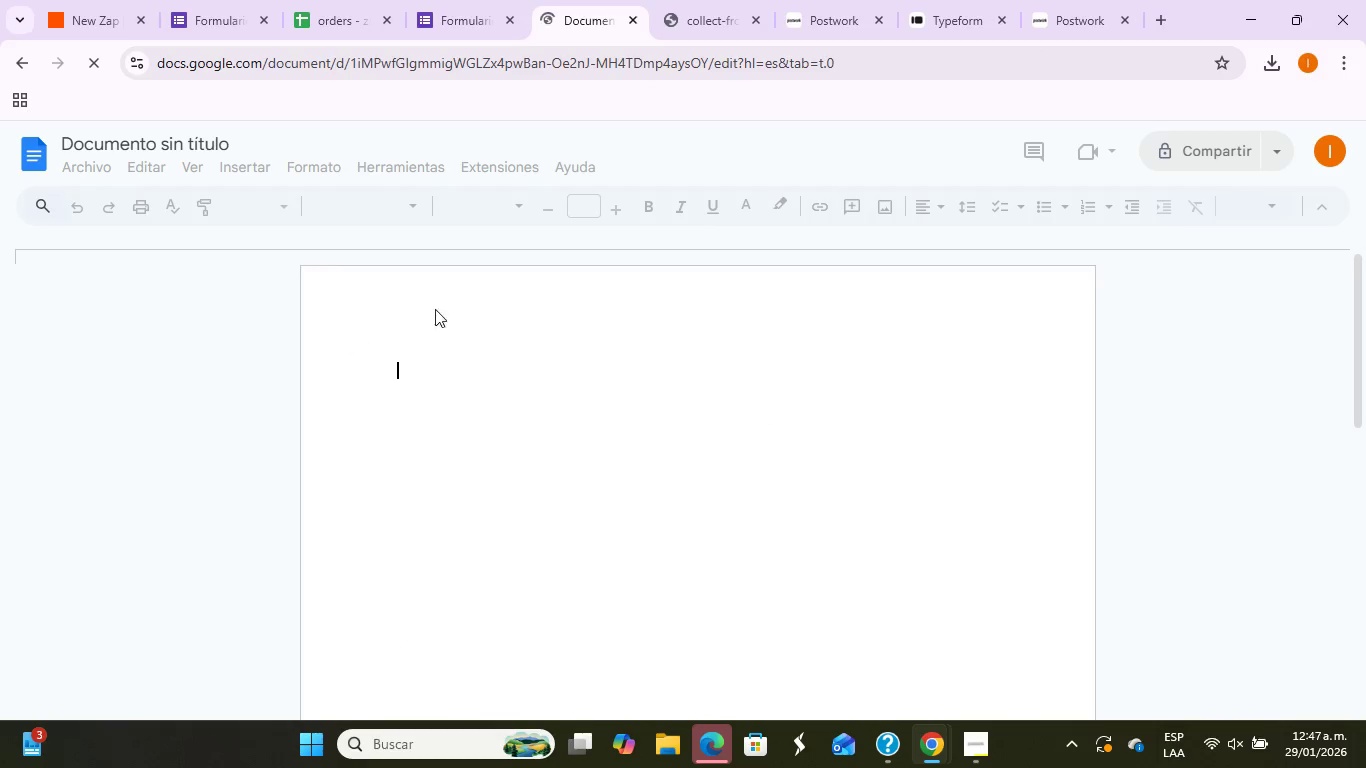 
left_click([775, 483])
 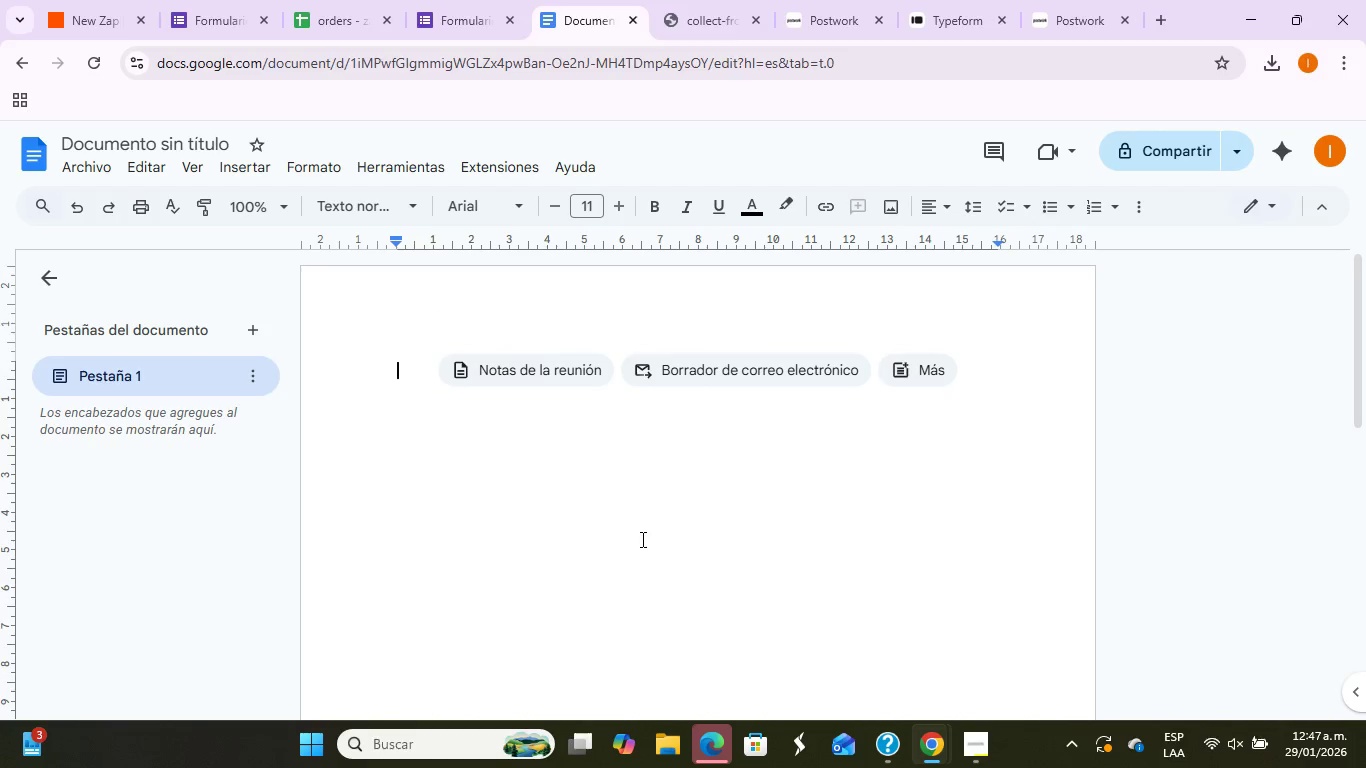 
type(REGLAS>)
 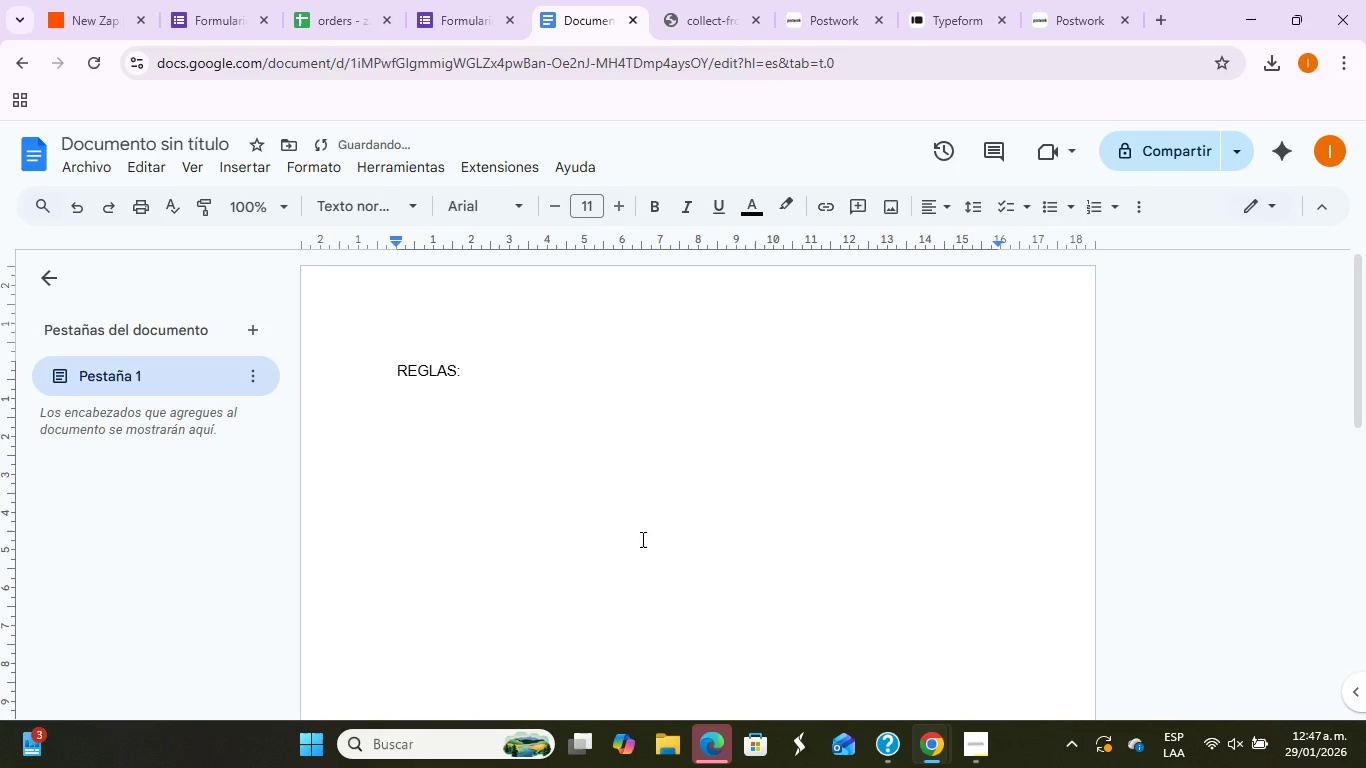 
key(Enter)
 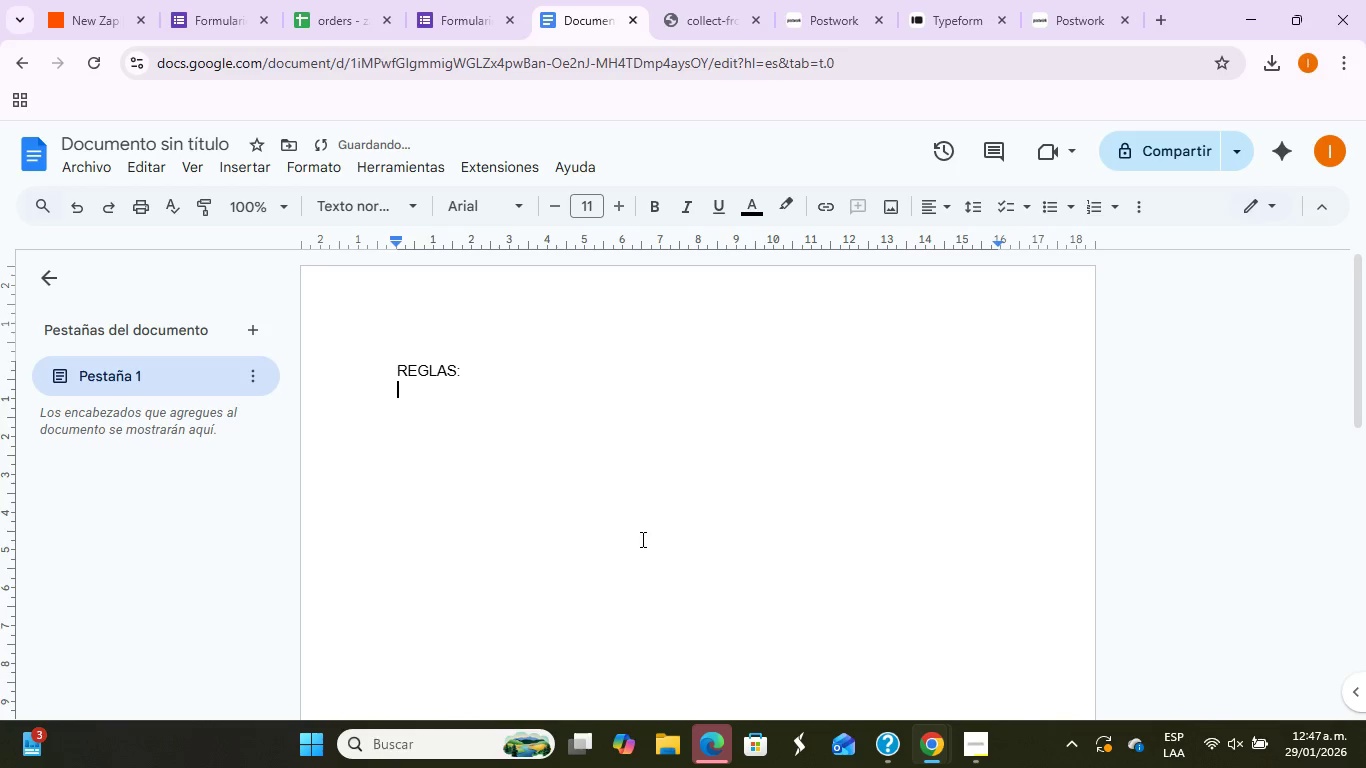 
key(1)
 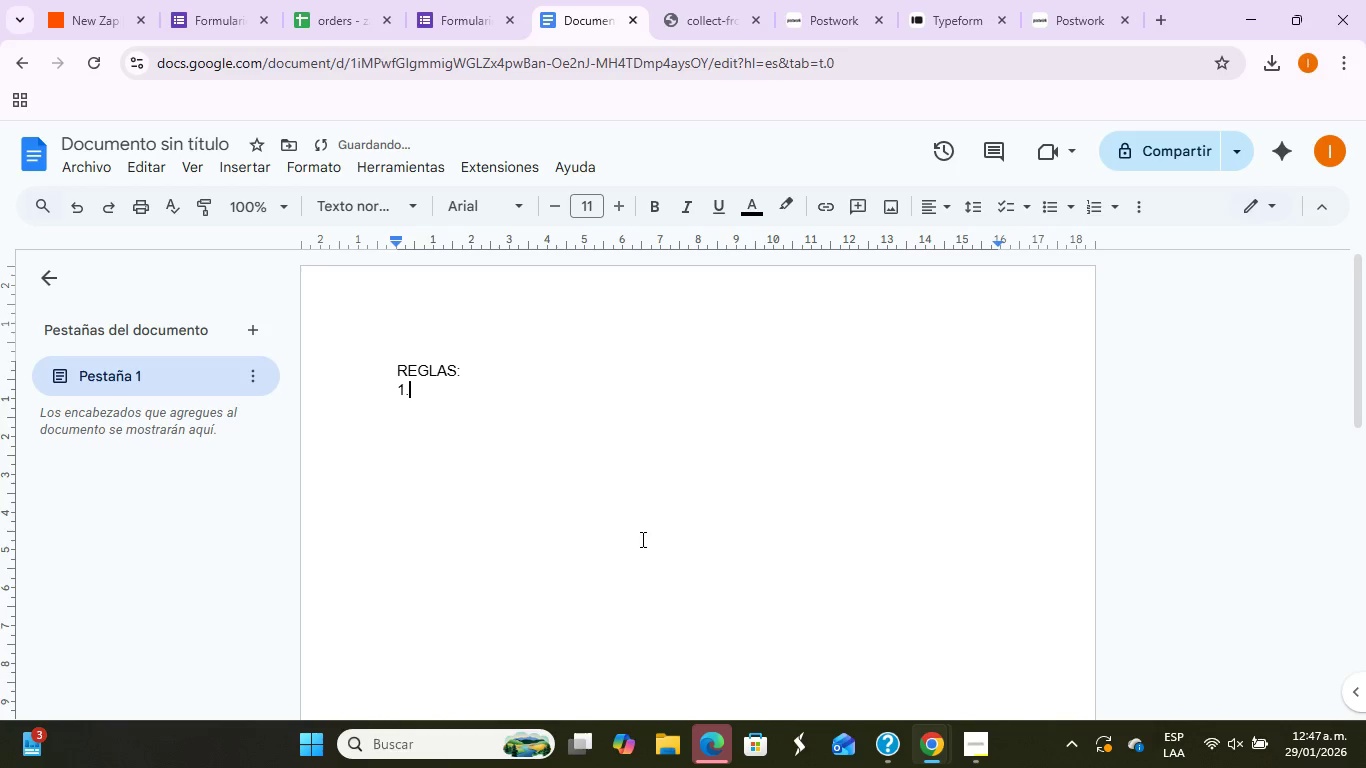 
key(Period)
 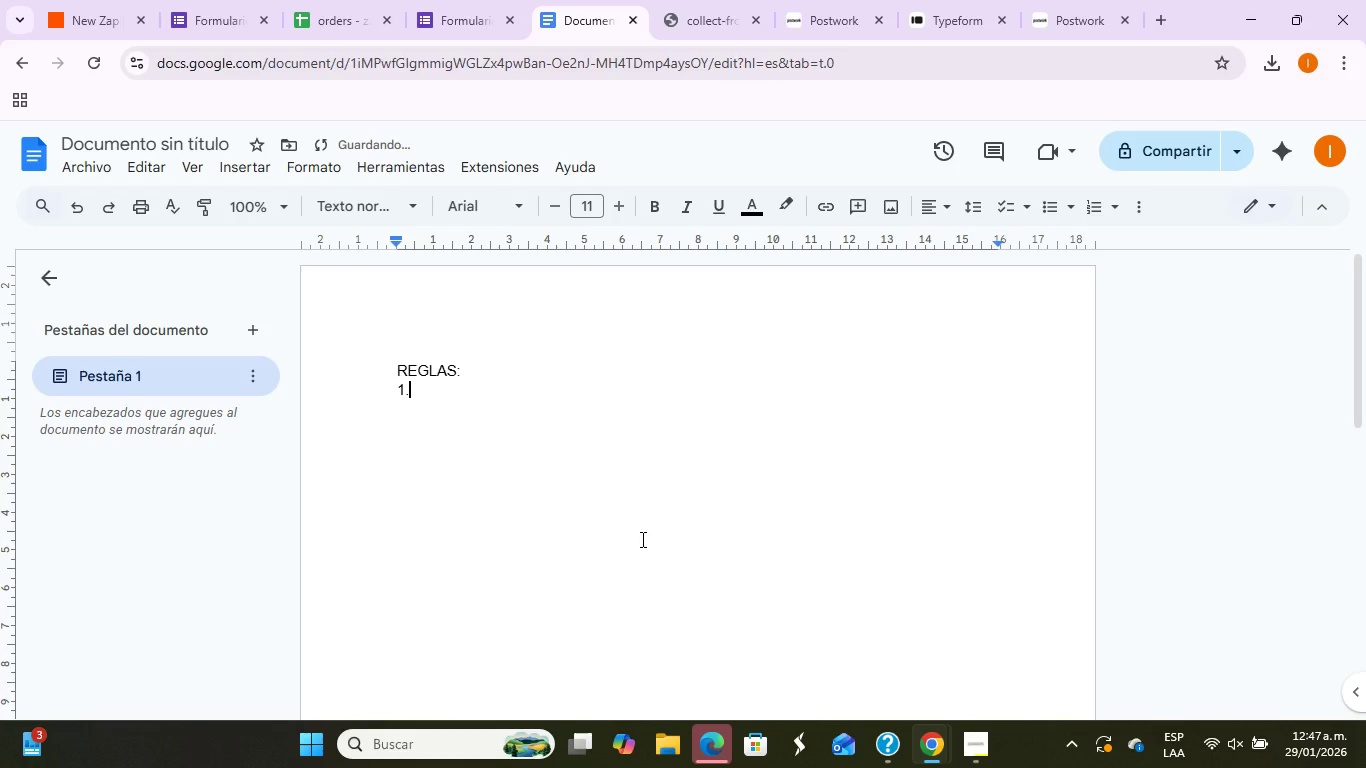 
key(Alt+Tab)